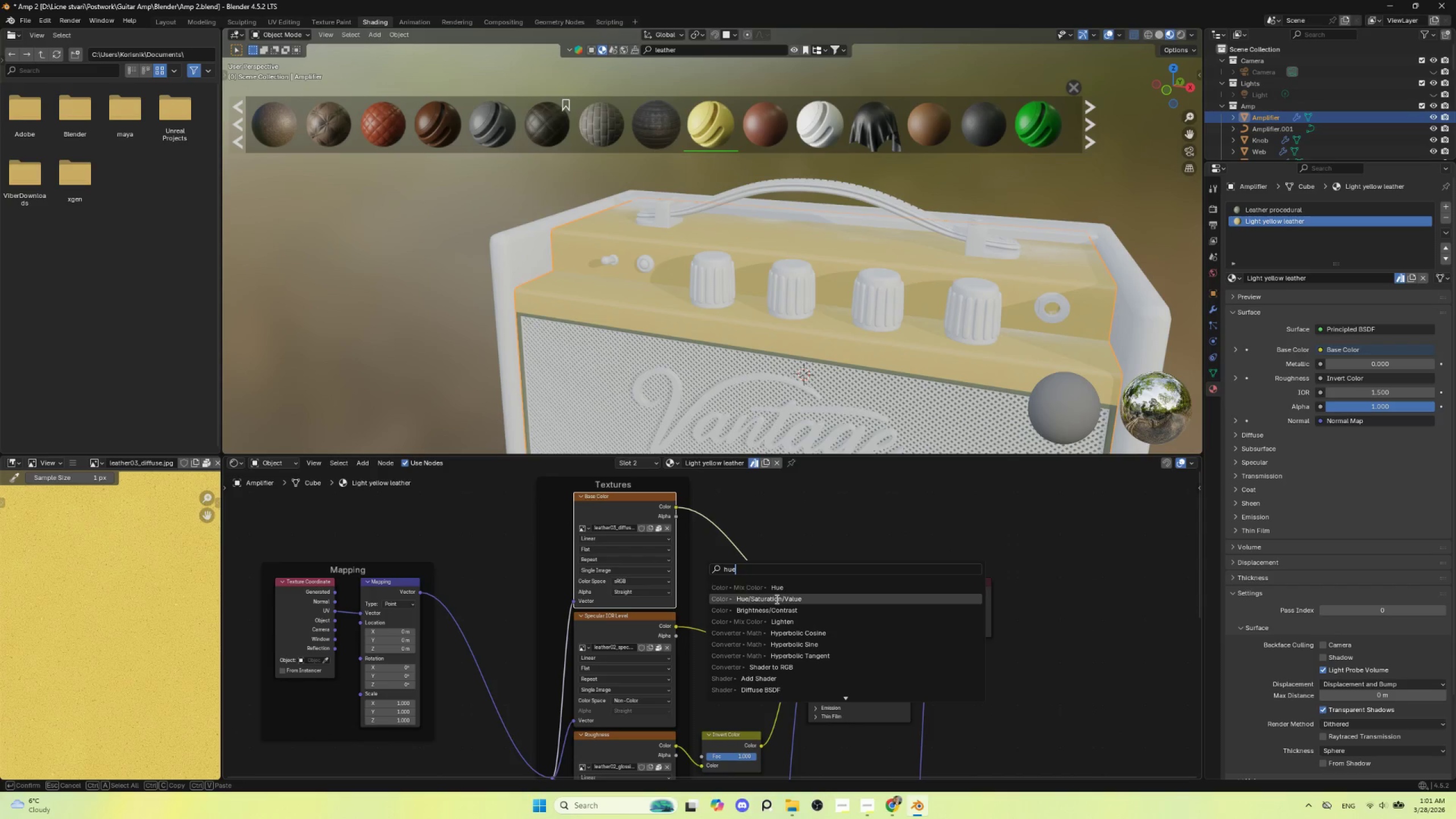 
left_click([776, 599])
 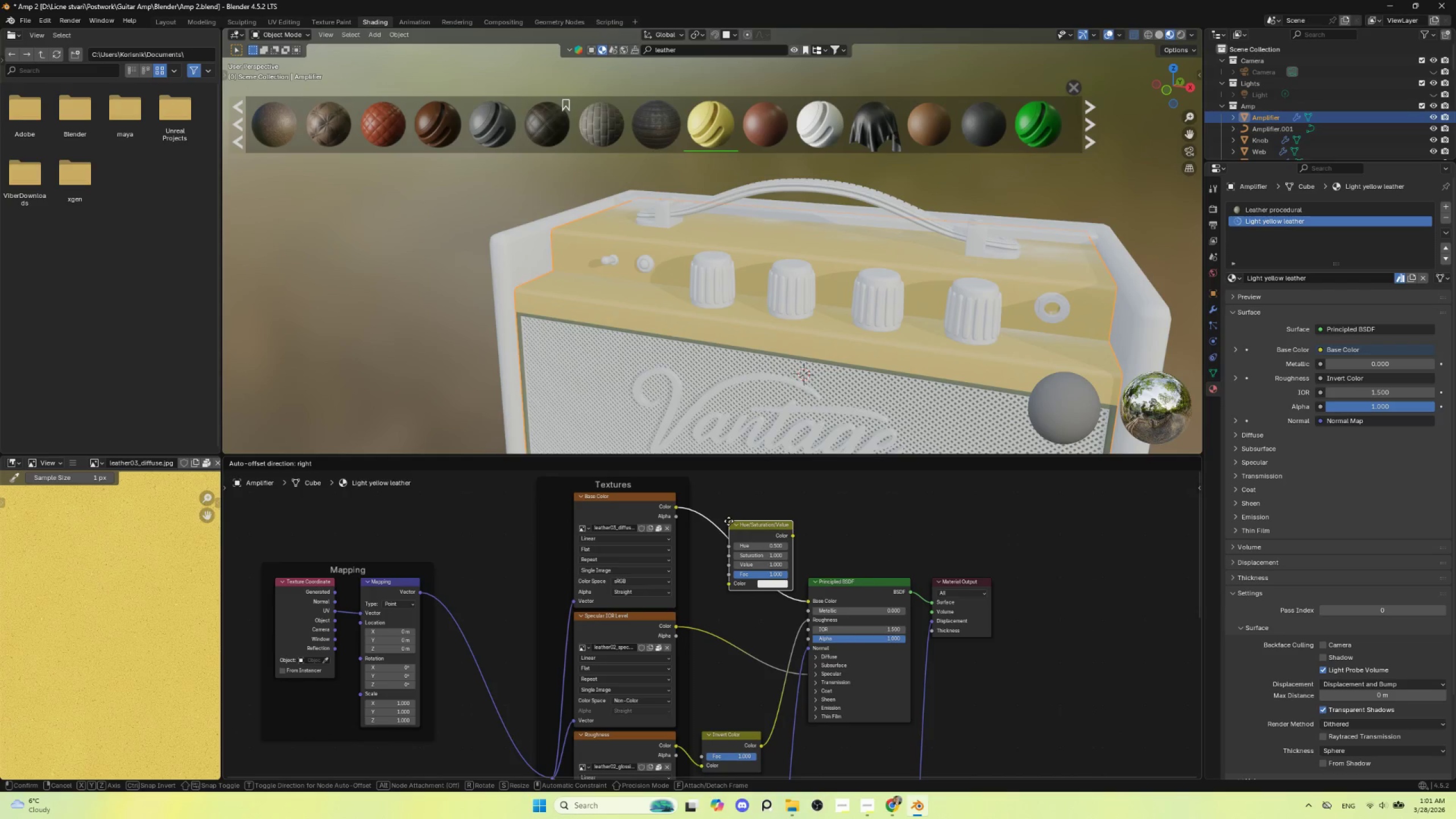 
left_click([729, 521])
 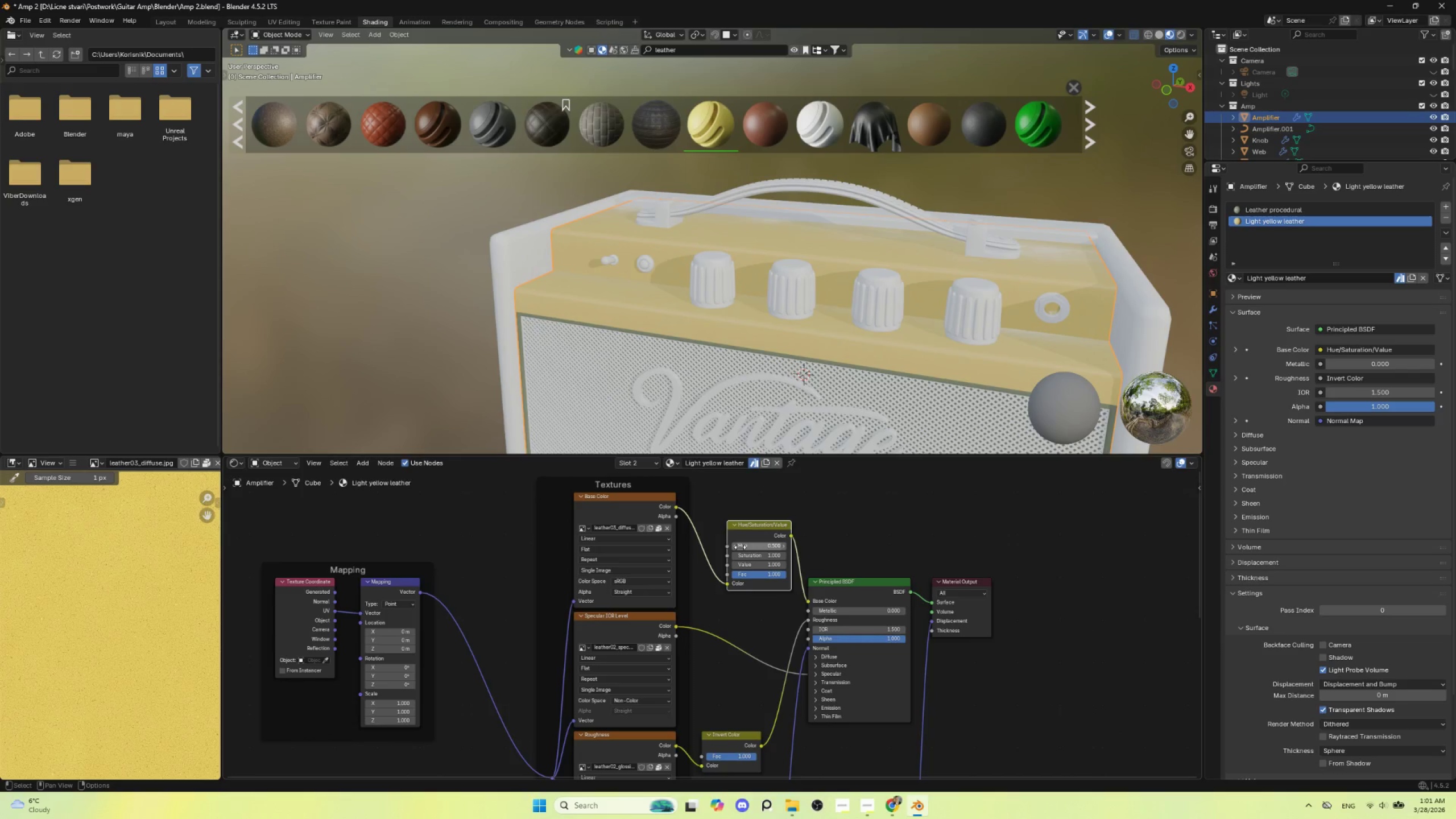 
left_click_drag(start_coordinate=[755, 549], to_coordinate=[762, 549])
 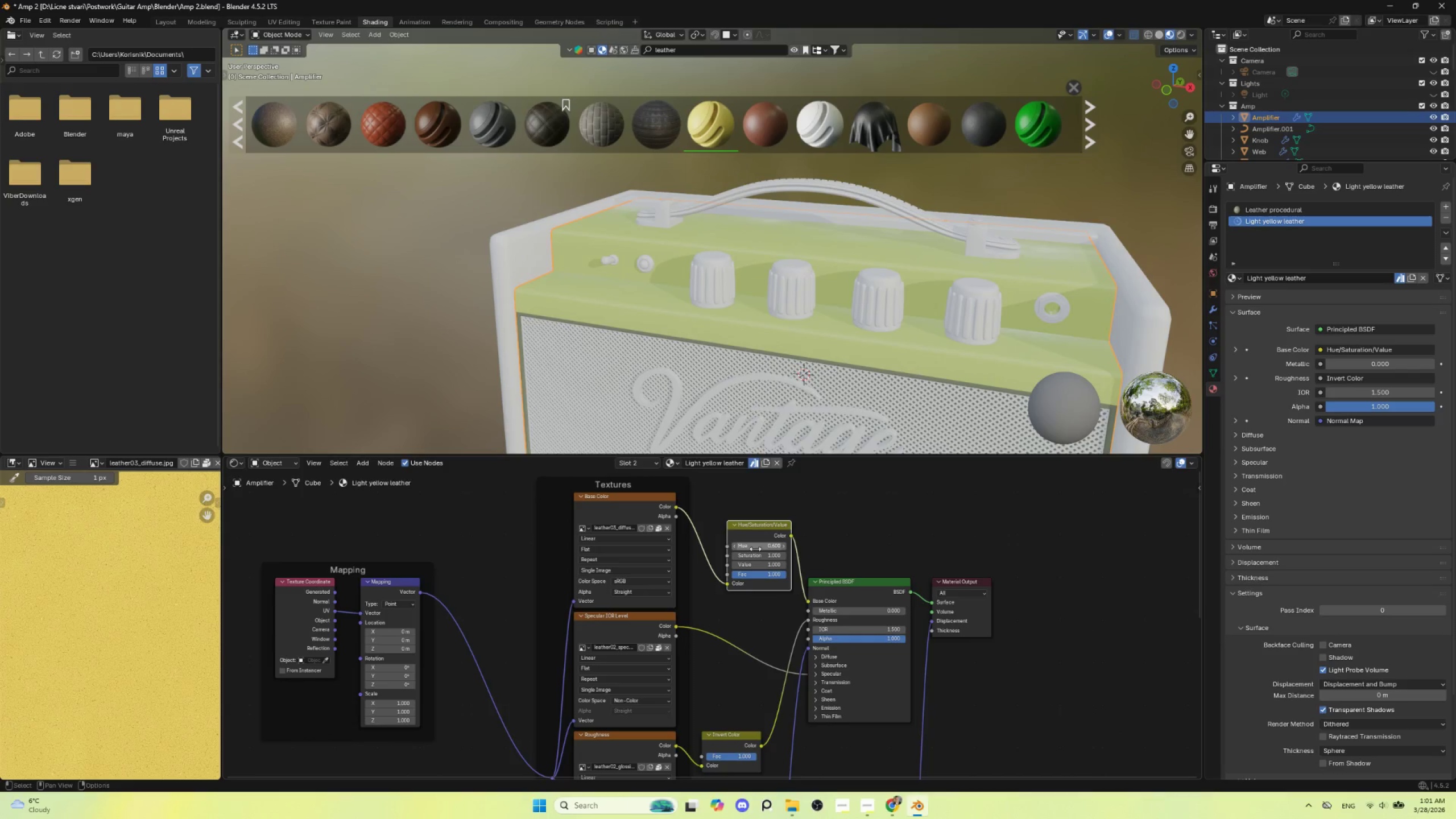 
key(Control+Z)
 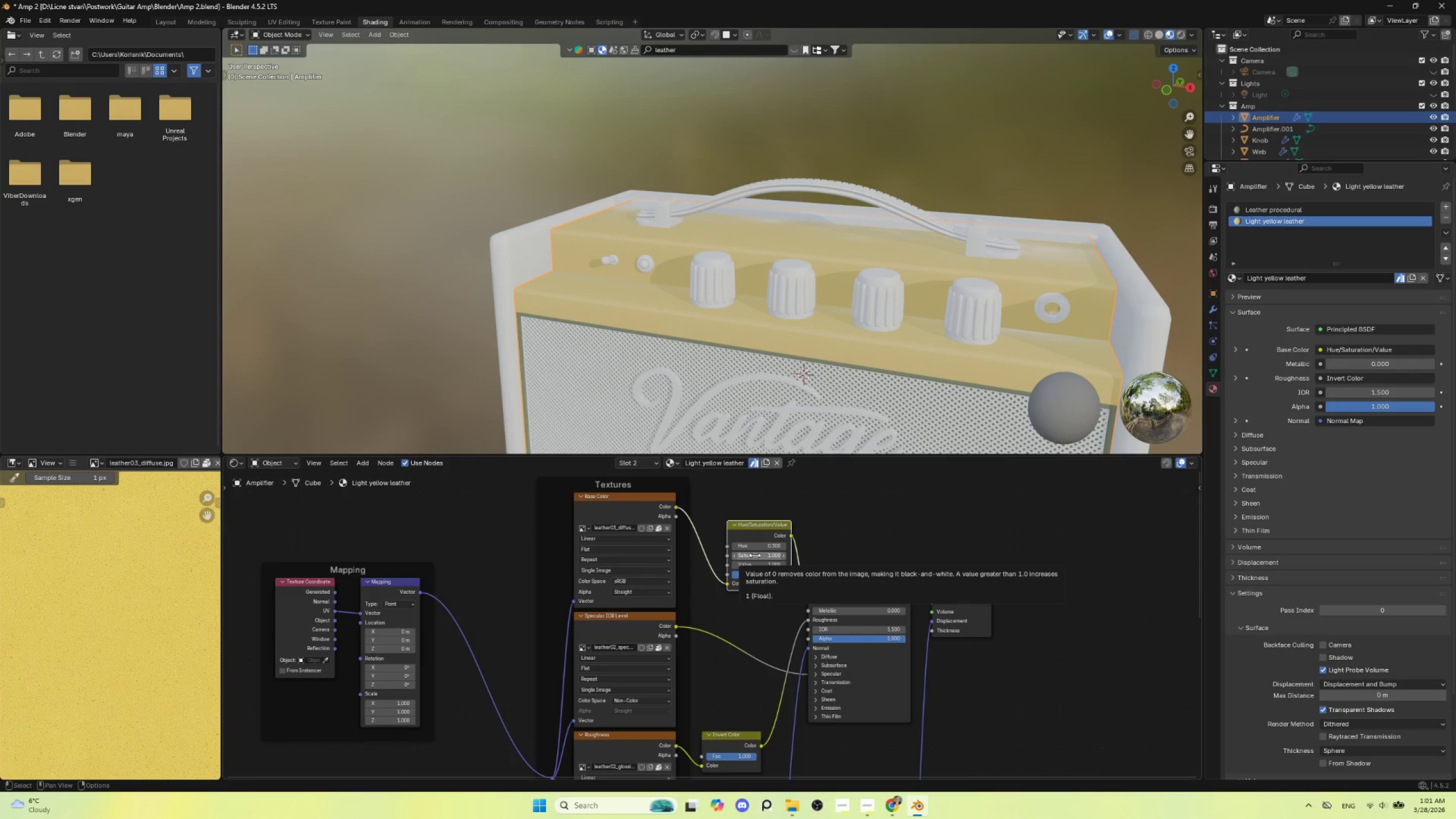 
left_click_drag(start_coordinate=[755, 555], to_coordinate=[749, 553])
 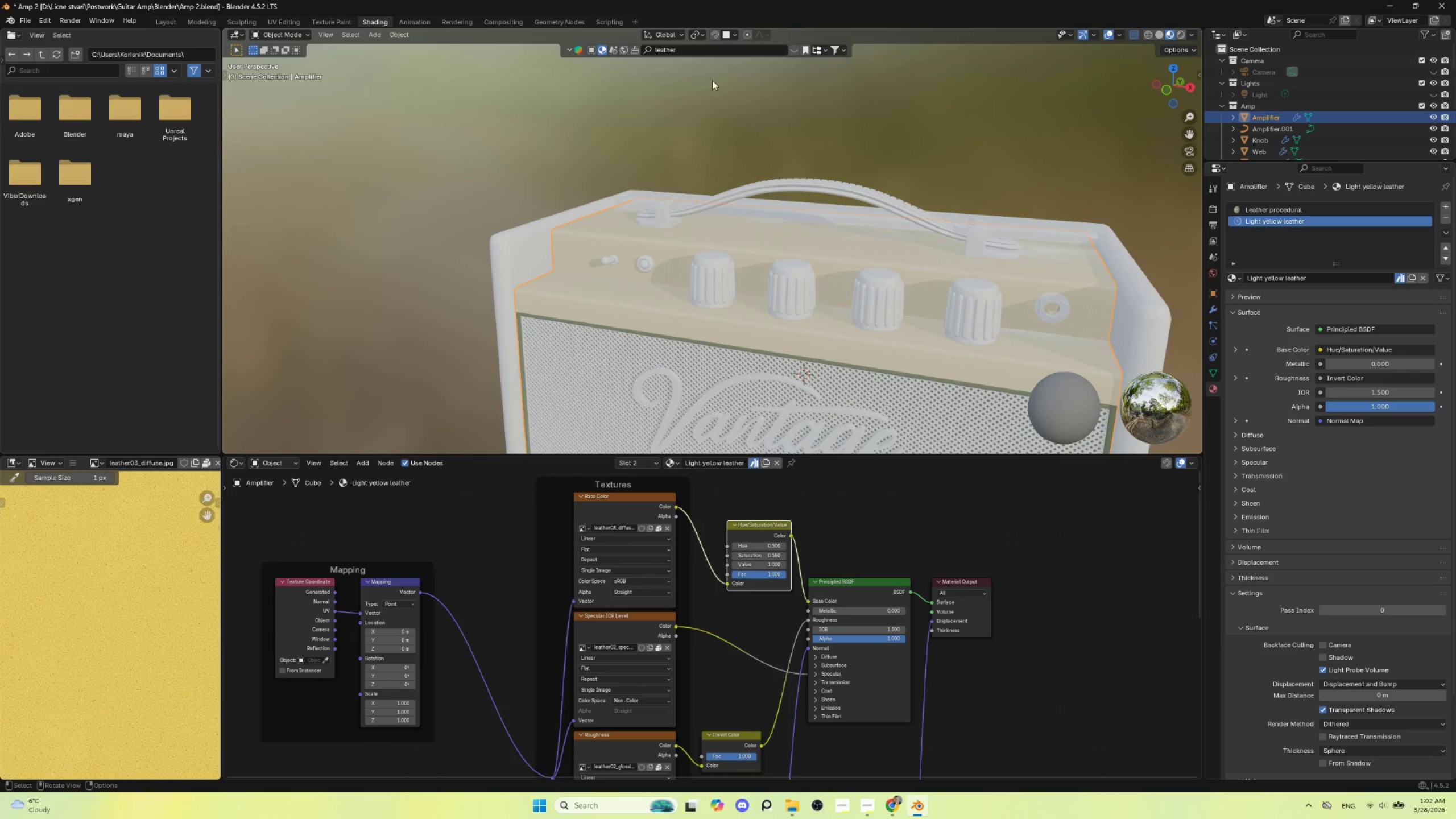 
hold_key(key=ShiftLeft, duration=1.5)
 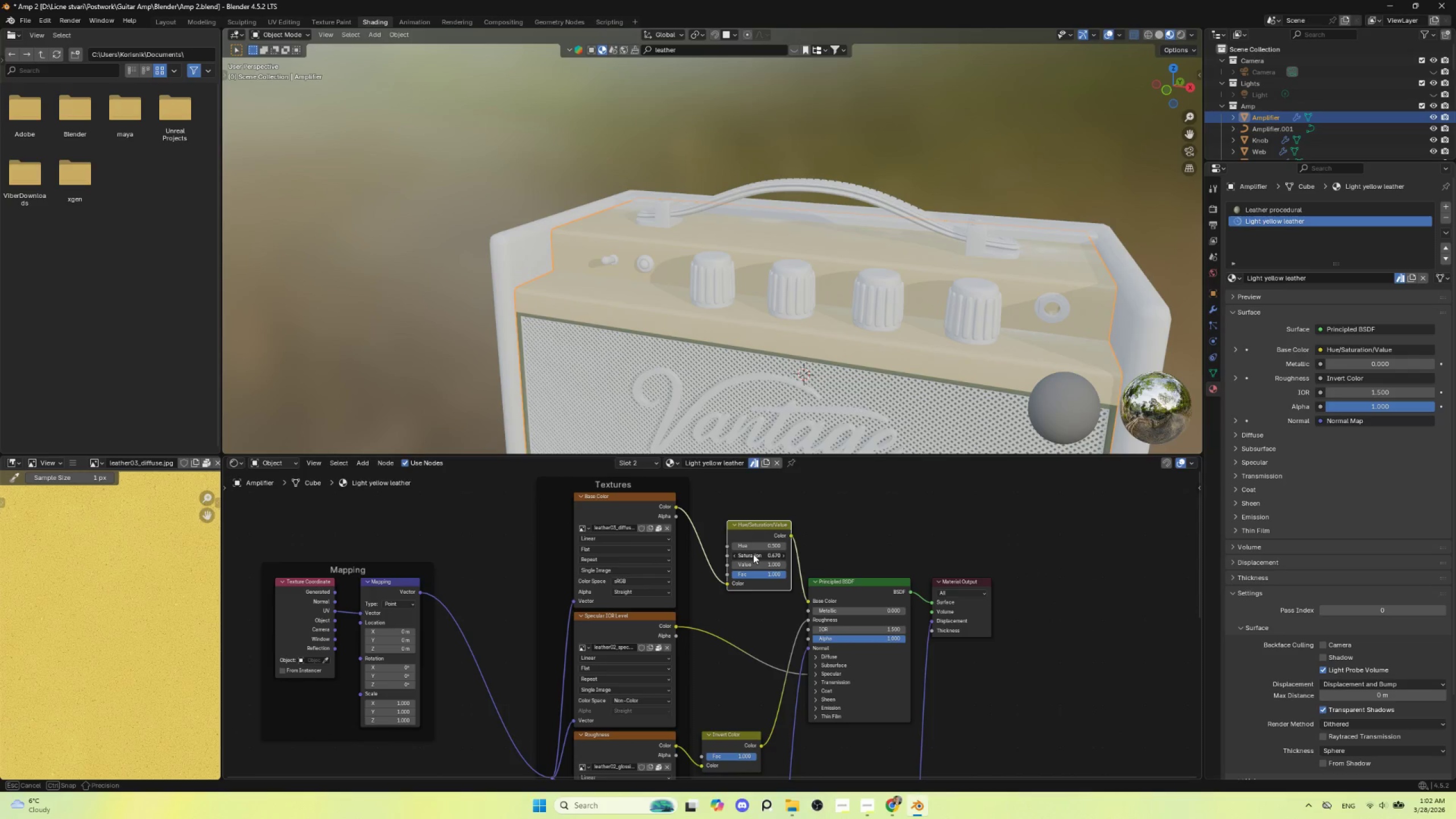 
hold_key(key=ShiftLeft, duration=1.51)
 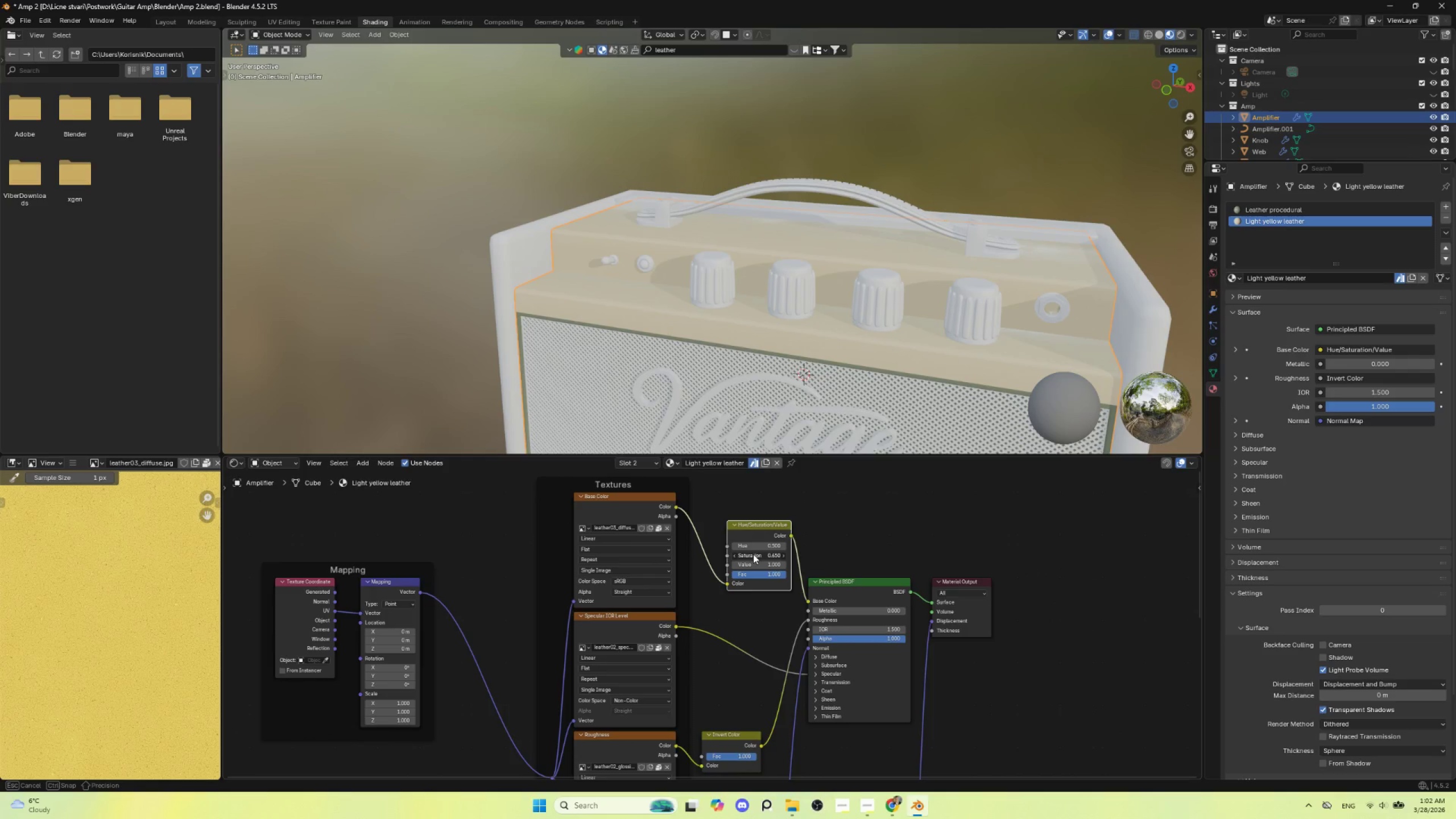 
hold_key(key=ShiftLeft, duration=1.5)
 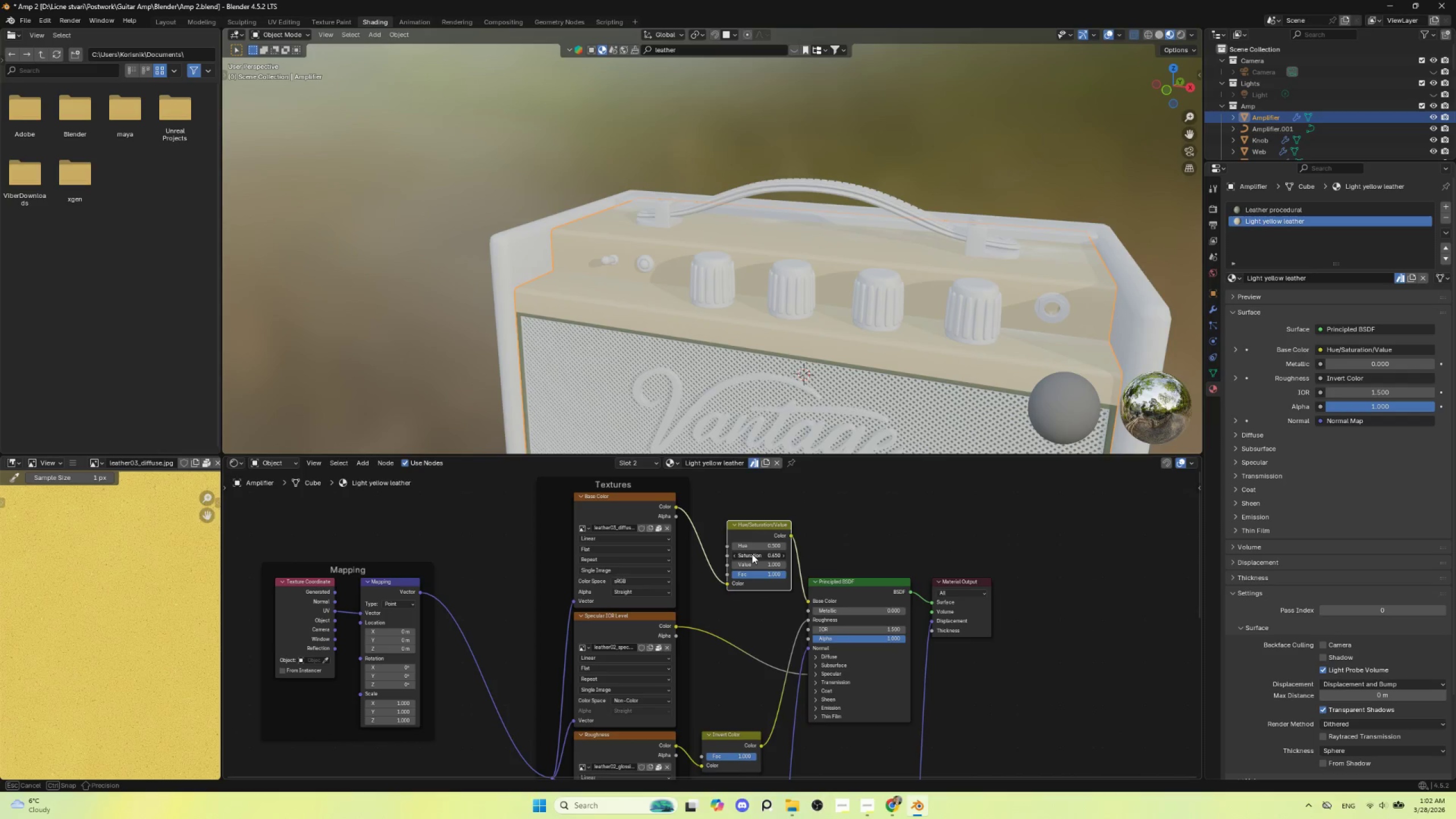 
hold_key(key=ShiftLeft, duration=1.52)
 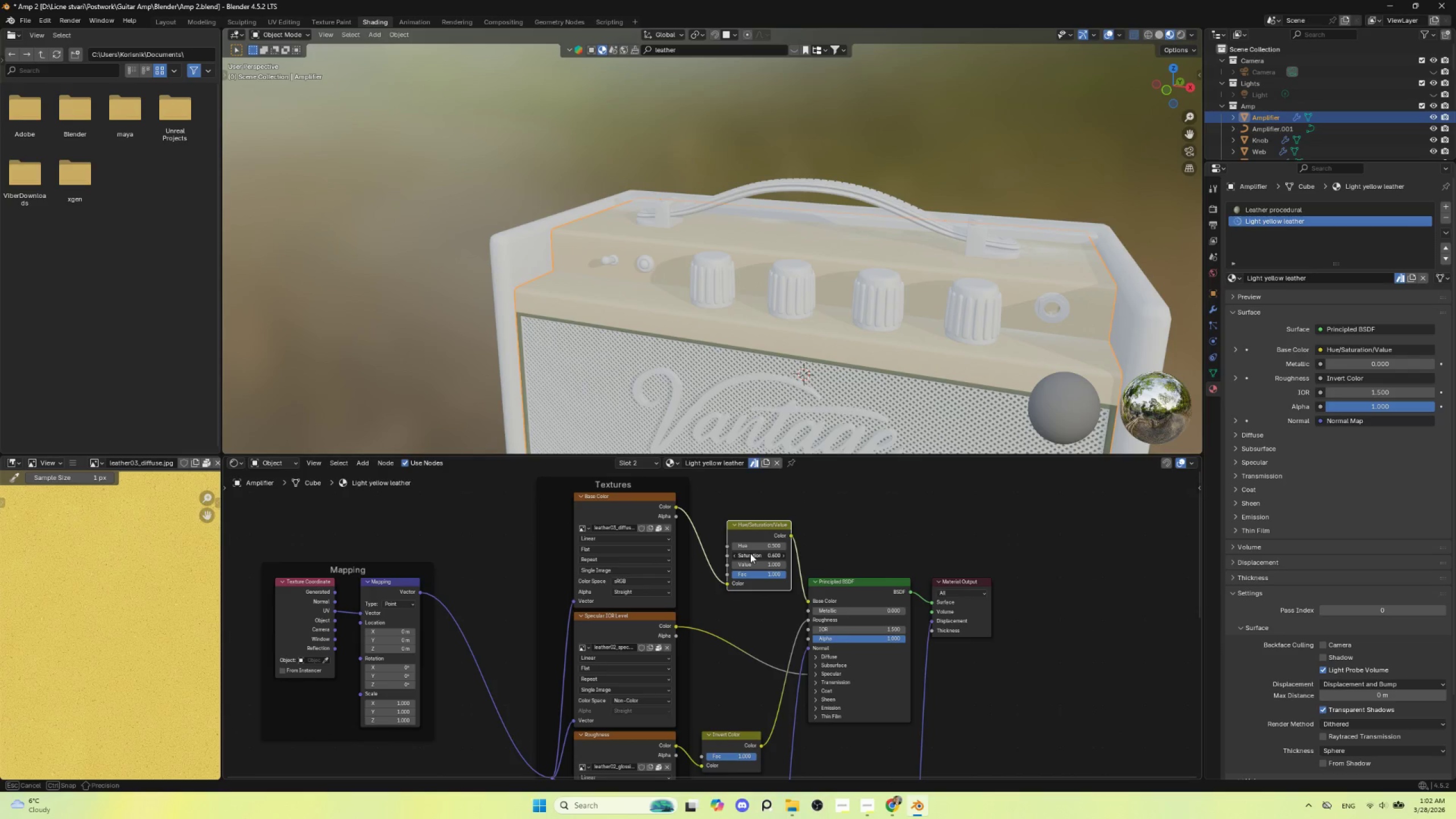 
hold_key(key=ShiftLeft, duration=1.5)
 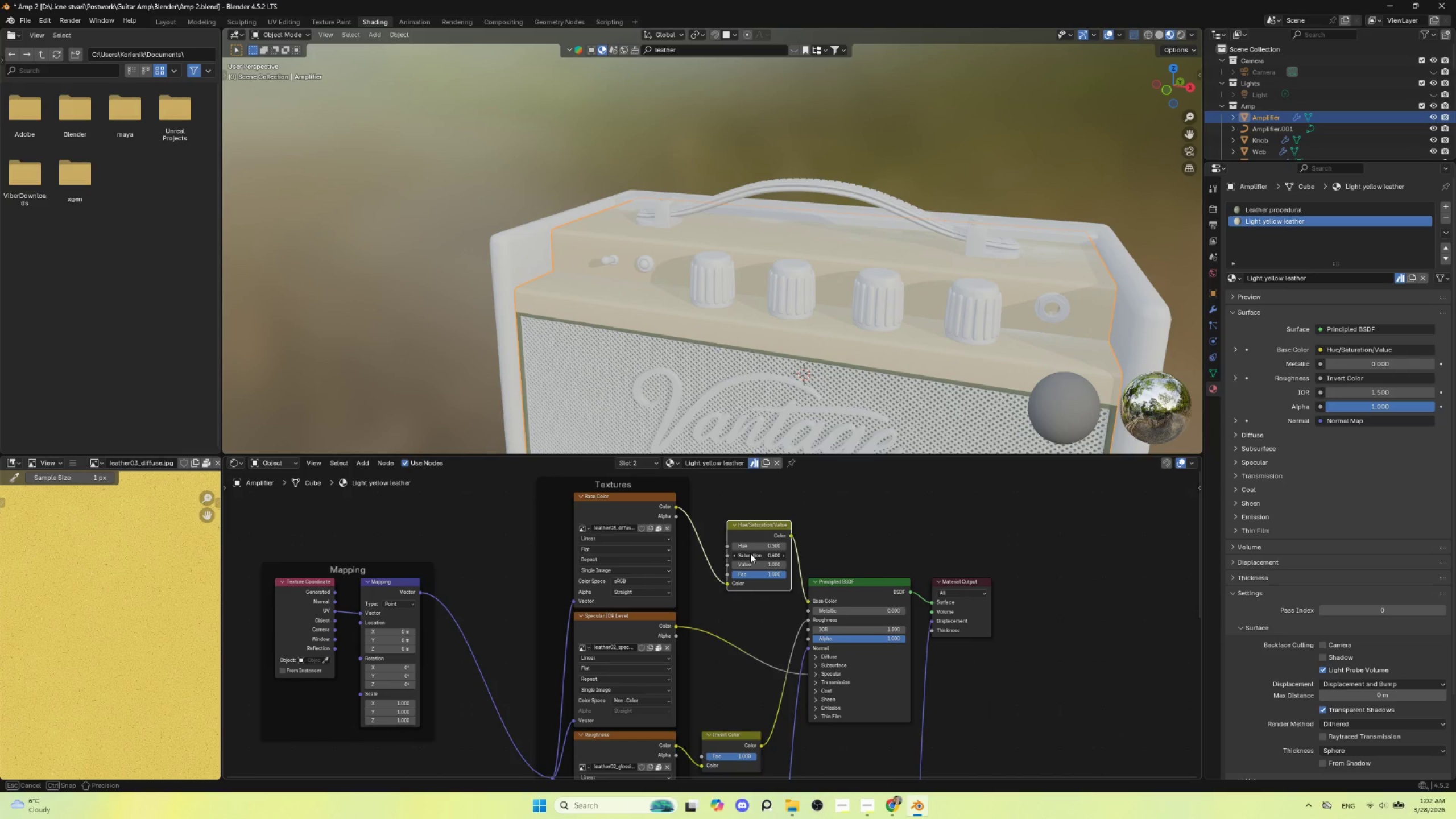 
hold_key(key=ShiftLeft, duration=1.53)
 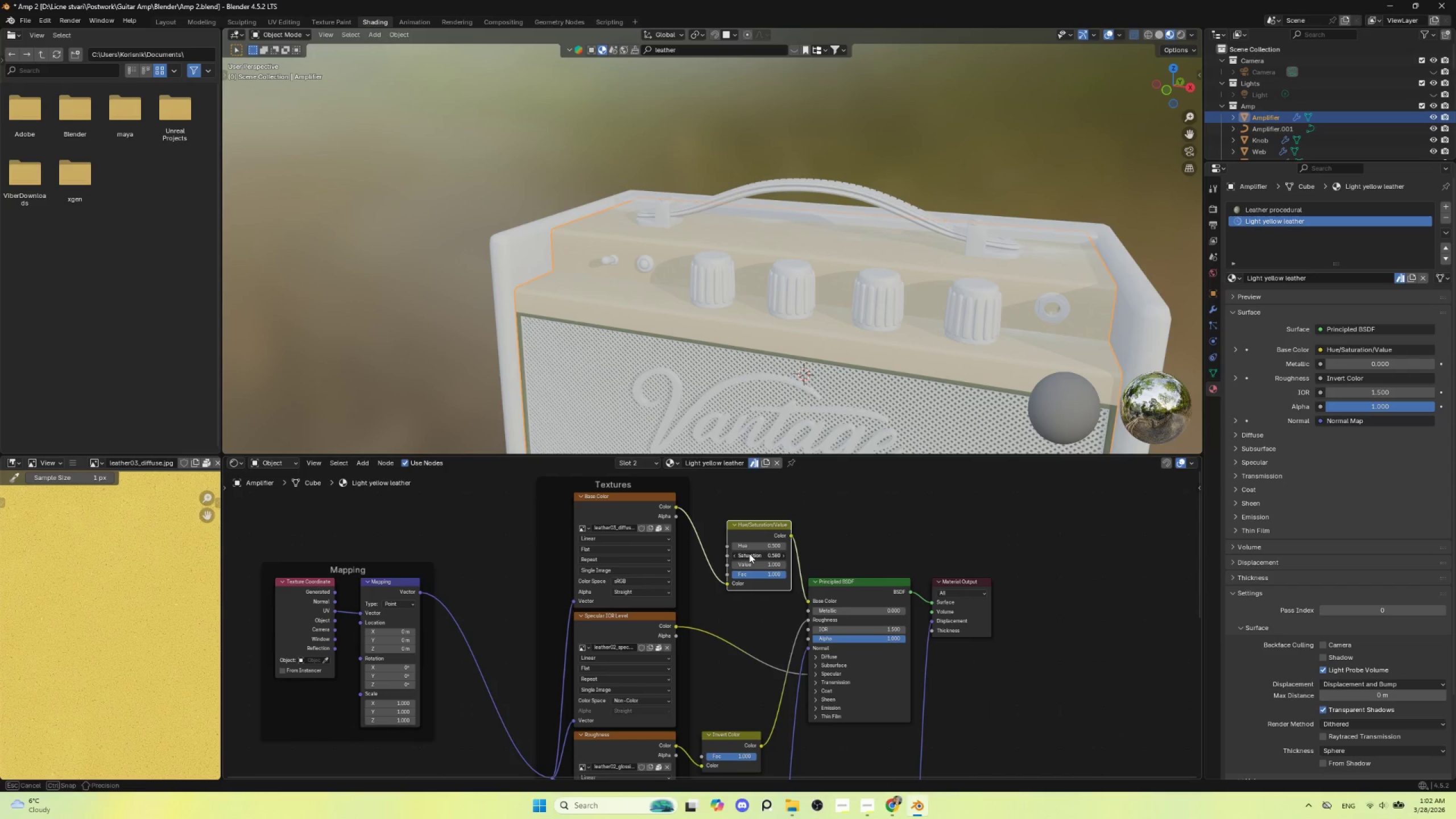 
hold_key(key=ShiftLeft, duration=0.83)
 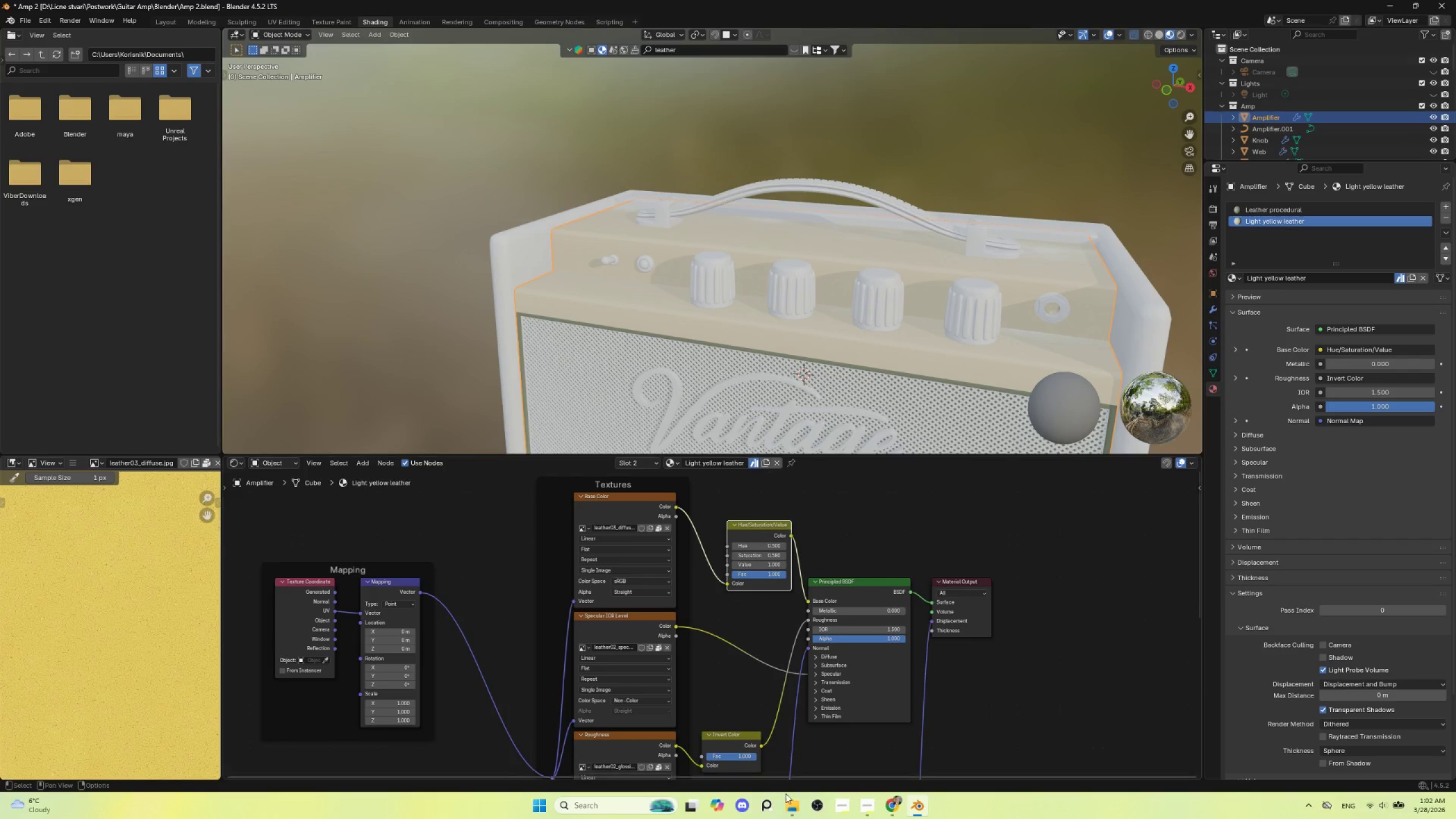 
left_click([868, 809])